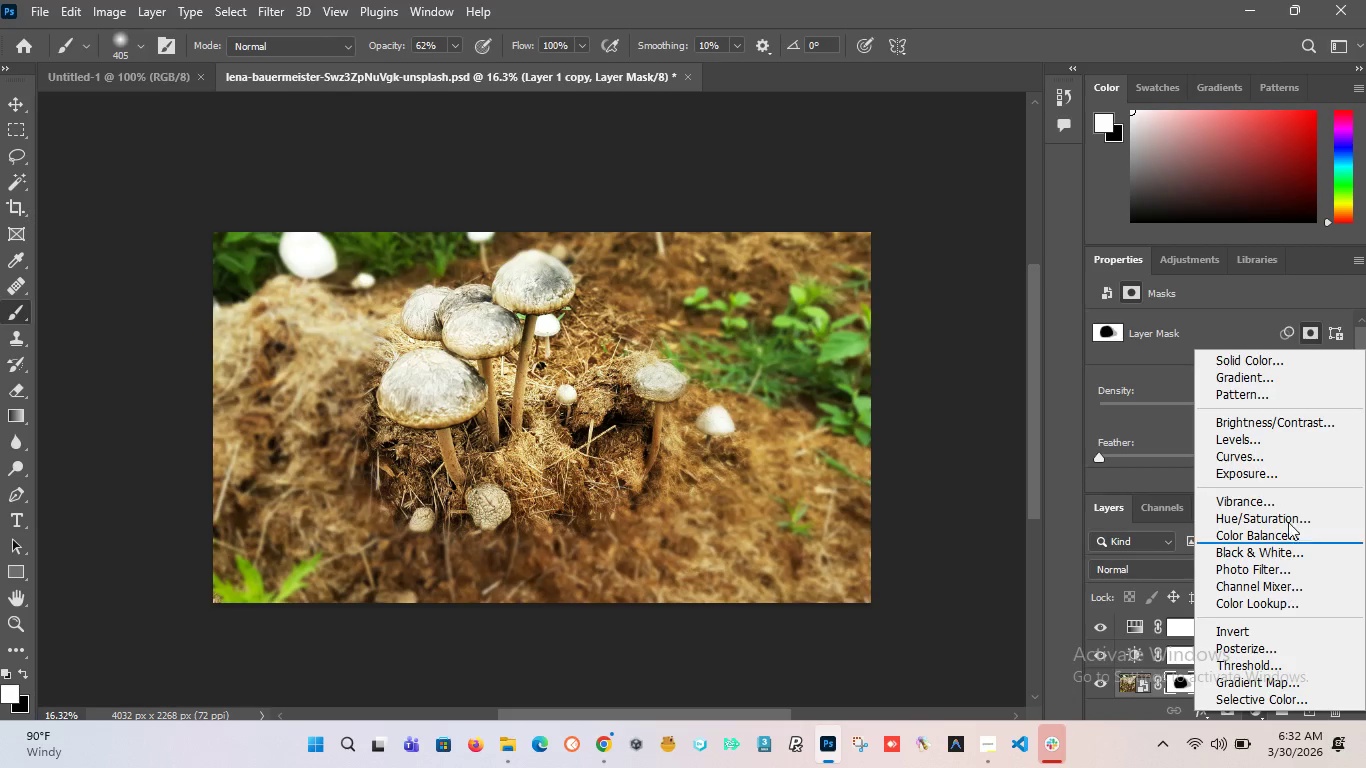 
mouse_move([1262, 449])
 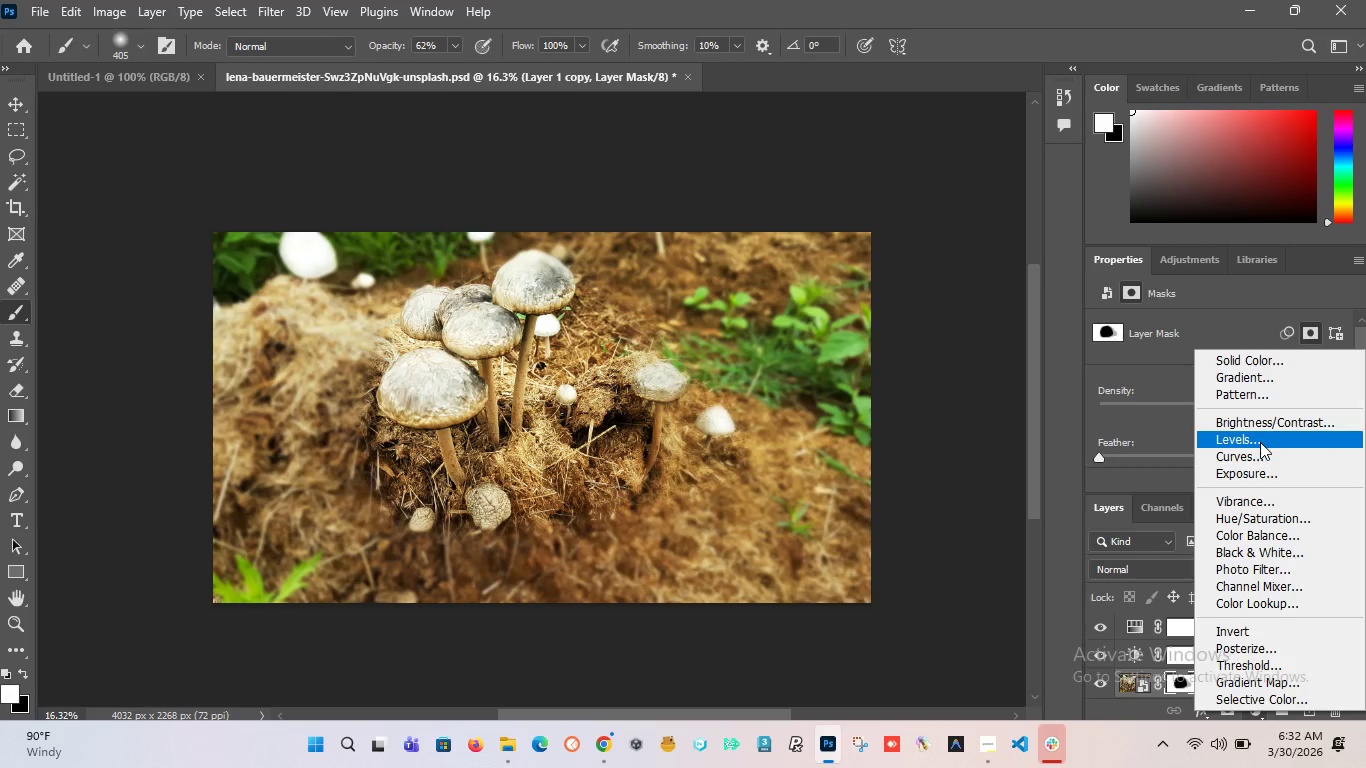 
left_click([1260, 442])
 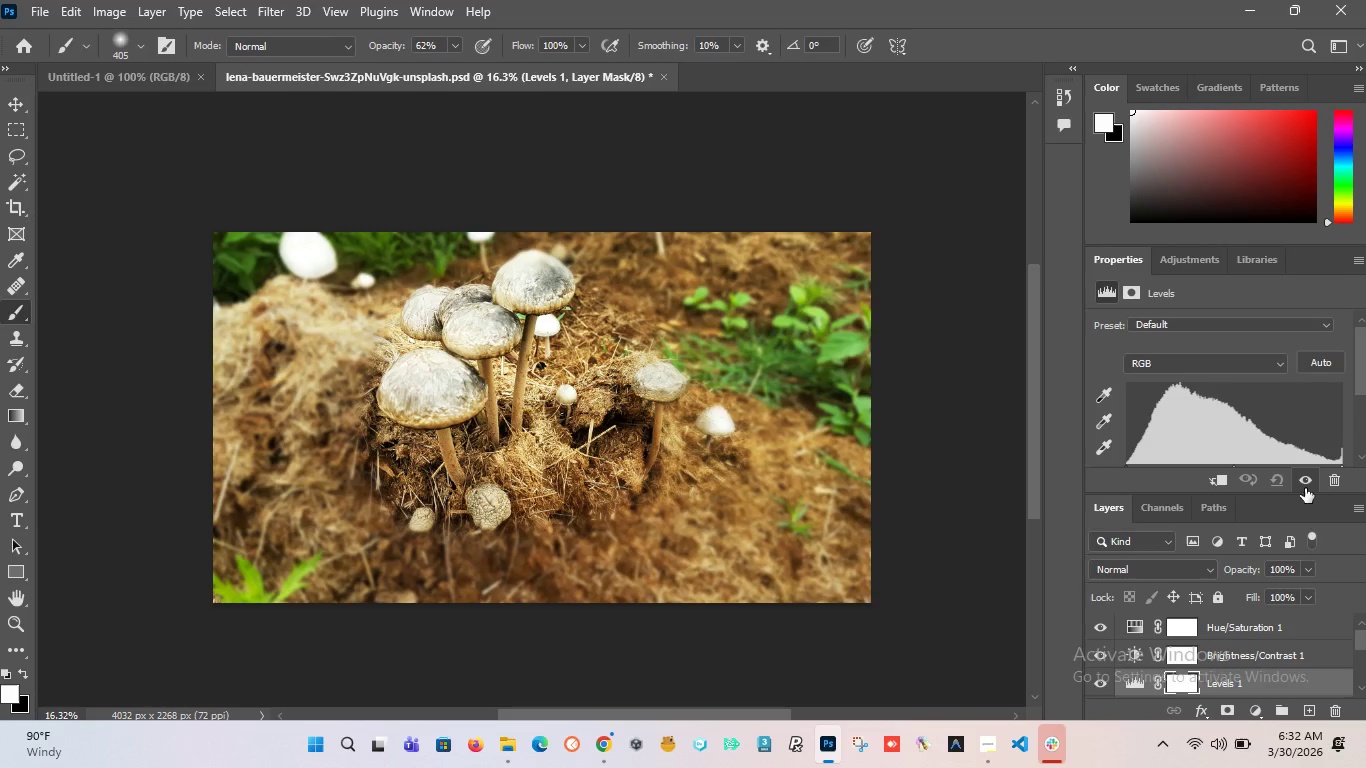 
wait(5.58)
 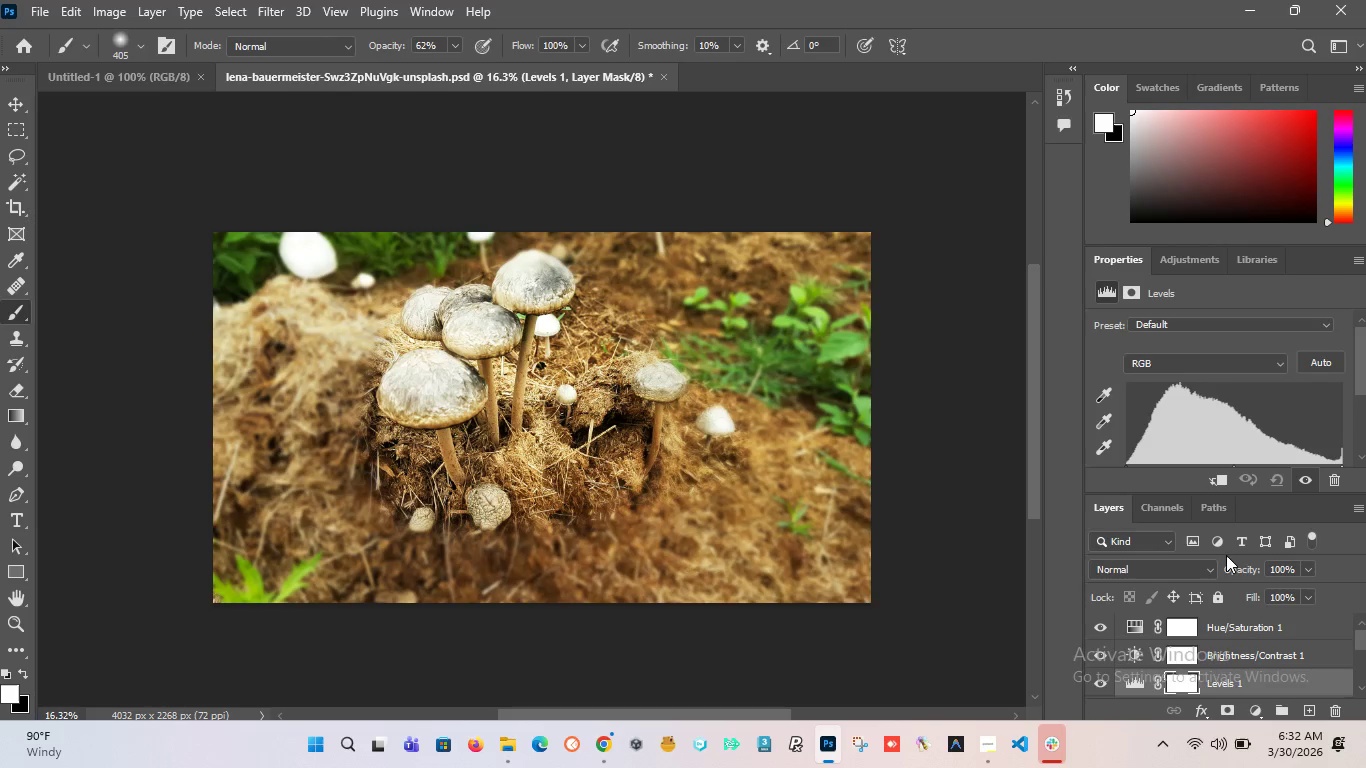 
left_click_drag(start_coordinate=[1356, 375], to_coordinate=[1356, 427])
 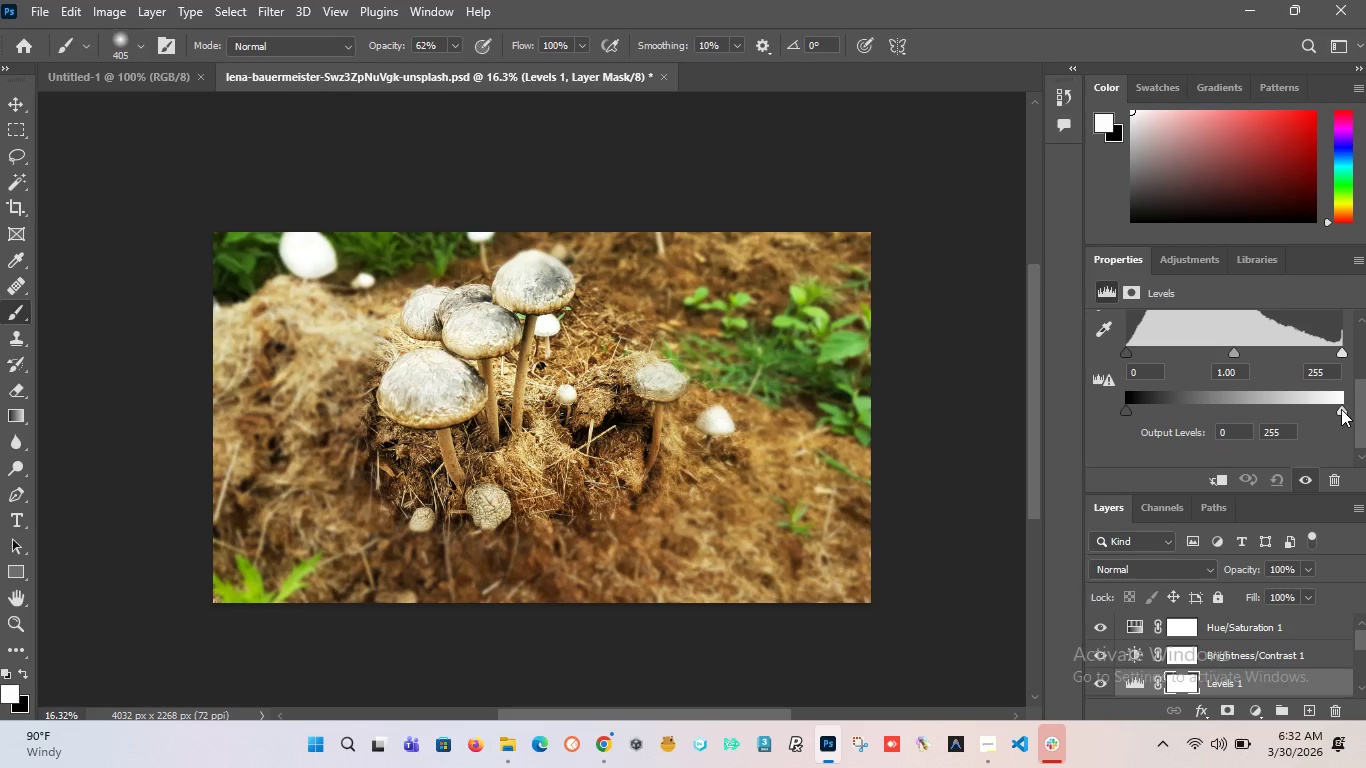 
left_click_drag(start_coordinate=[1340, 410], to_coordinate=[1356, 428])
 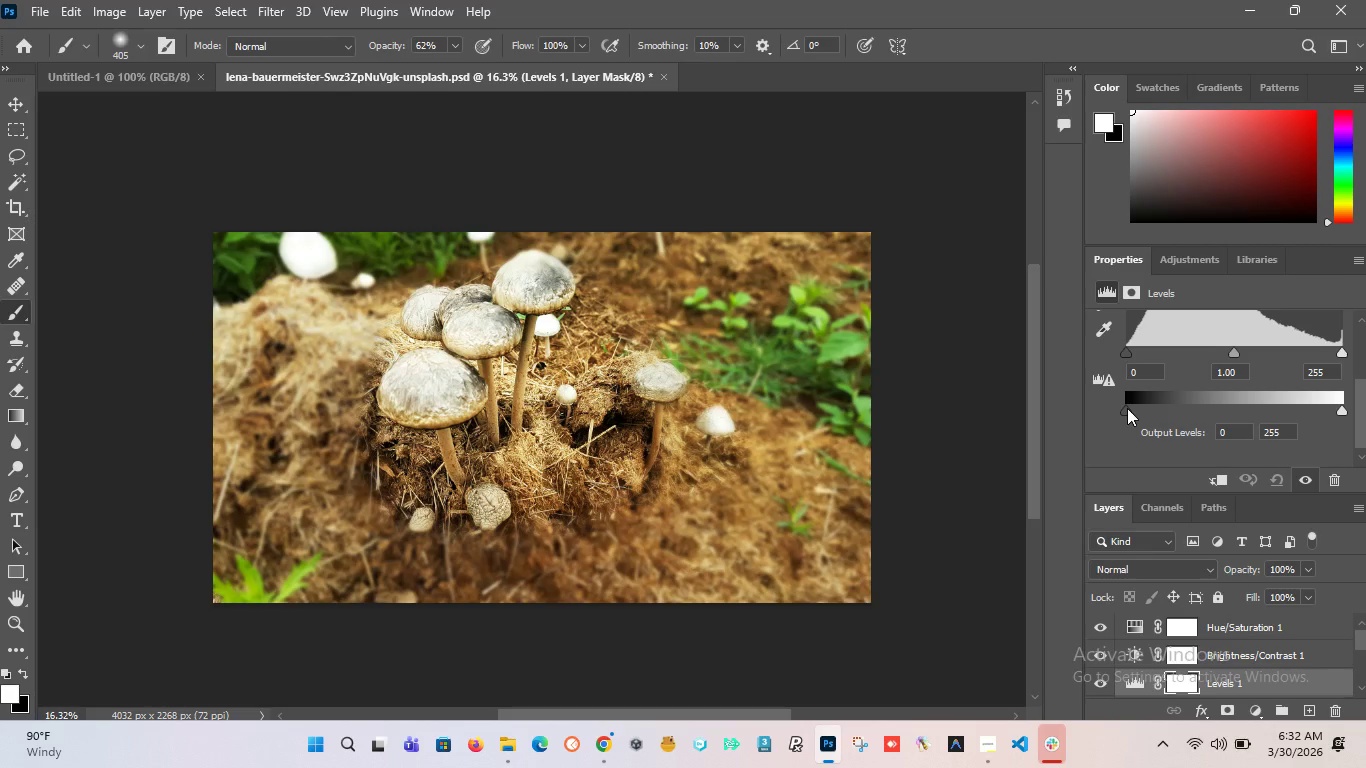 
left_click_drag(start_coordinate=[1127, 408], to_coordinate=[1152, 419])
 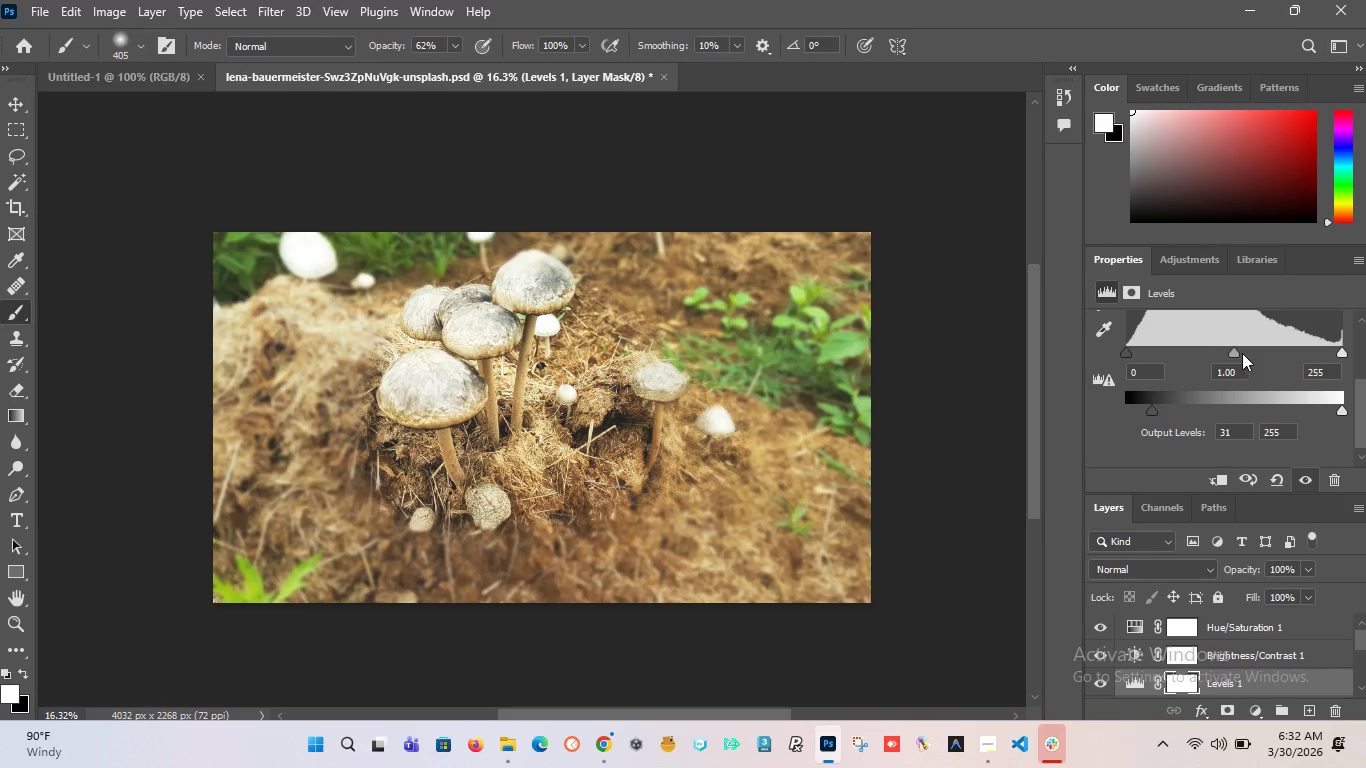 
left_click_drag(start_coordinate=[1231, 351], to_coordinate=[1219, 369])